 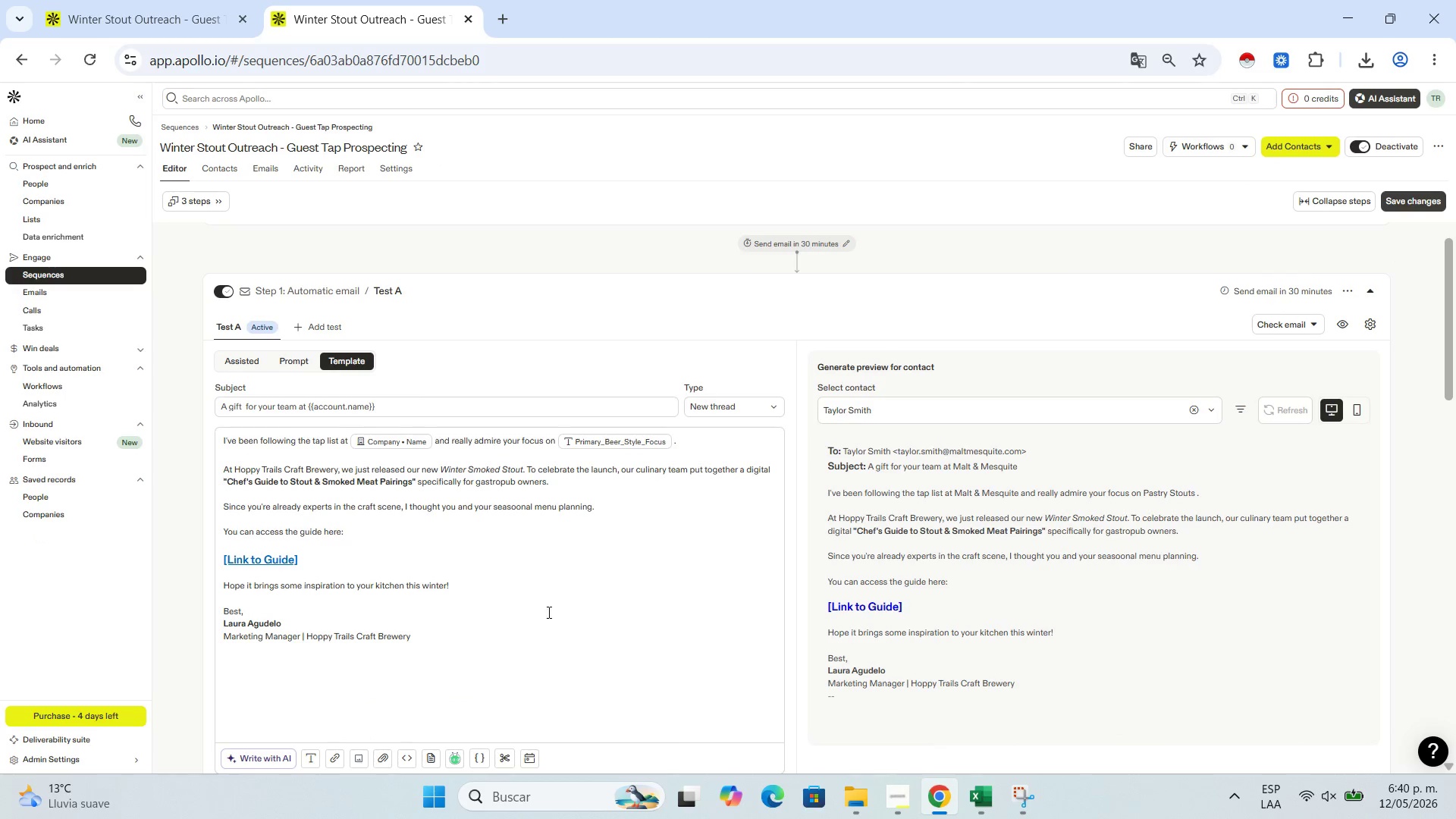 
left_click([1013, 806])
 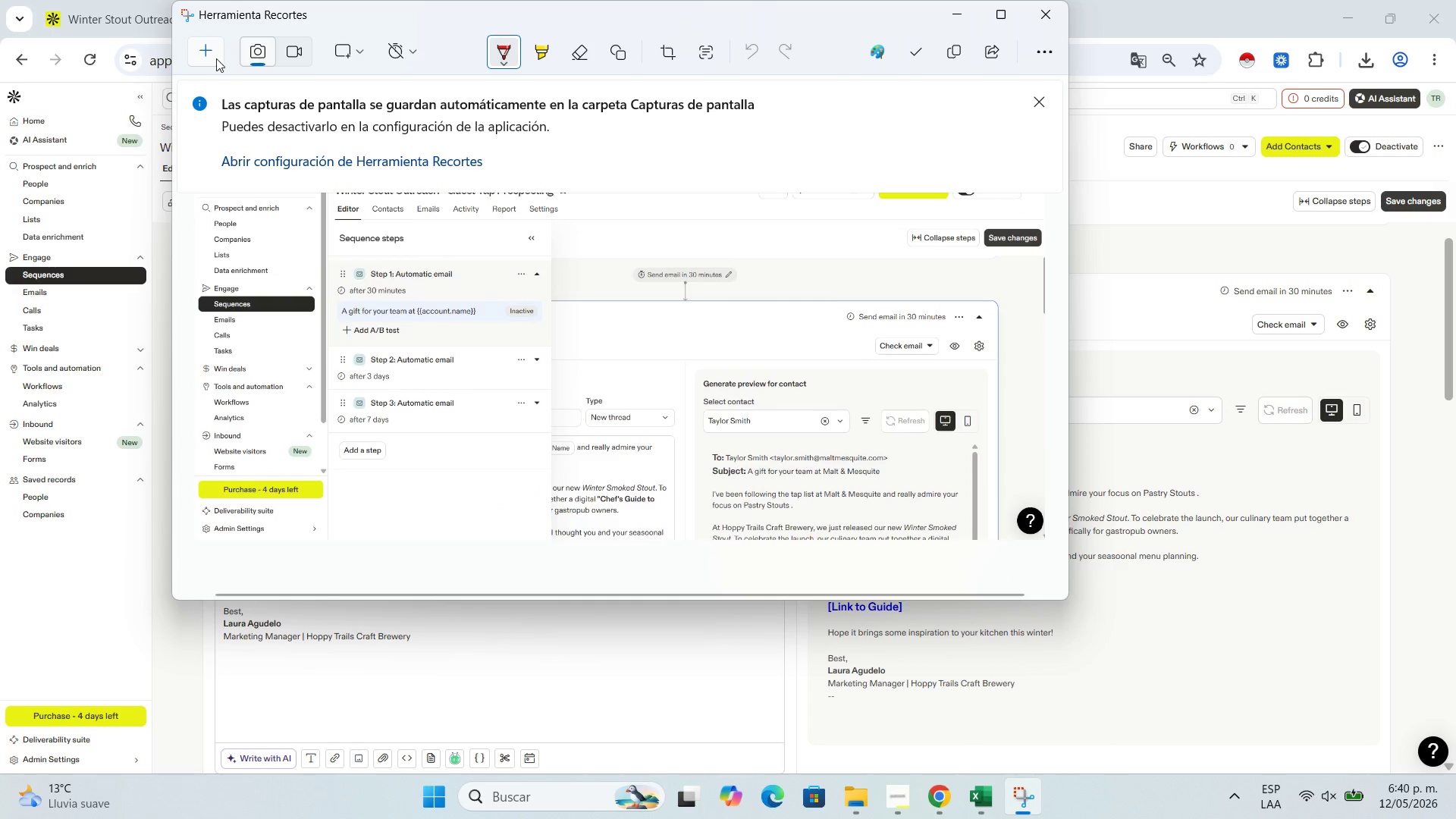 
left_click([212, 53])
 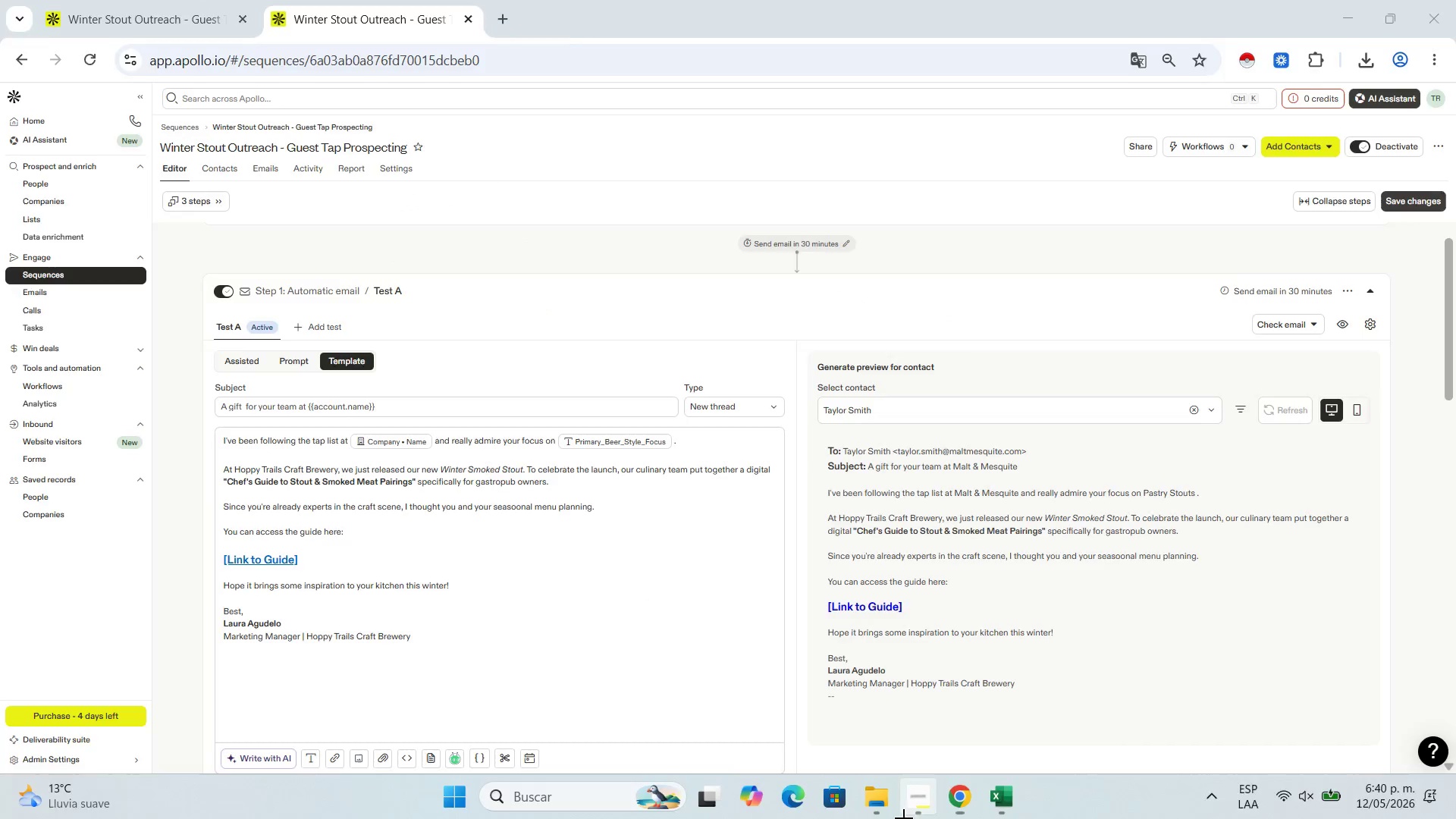 
left_click([883, 810])
 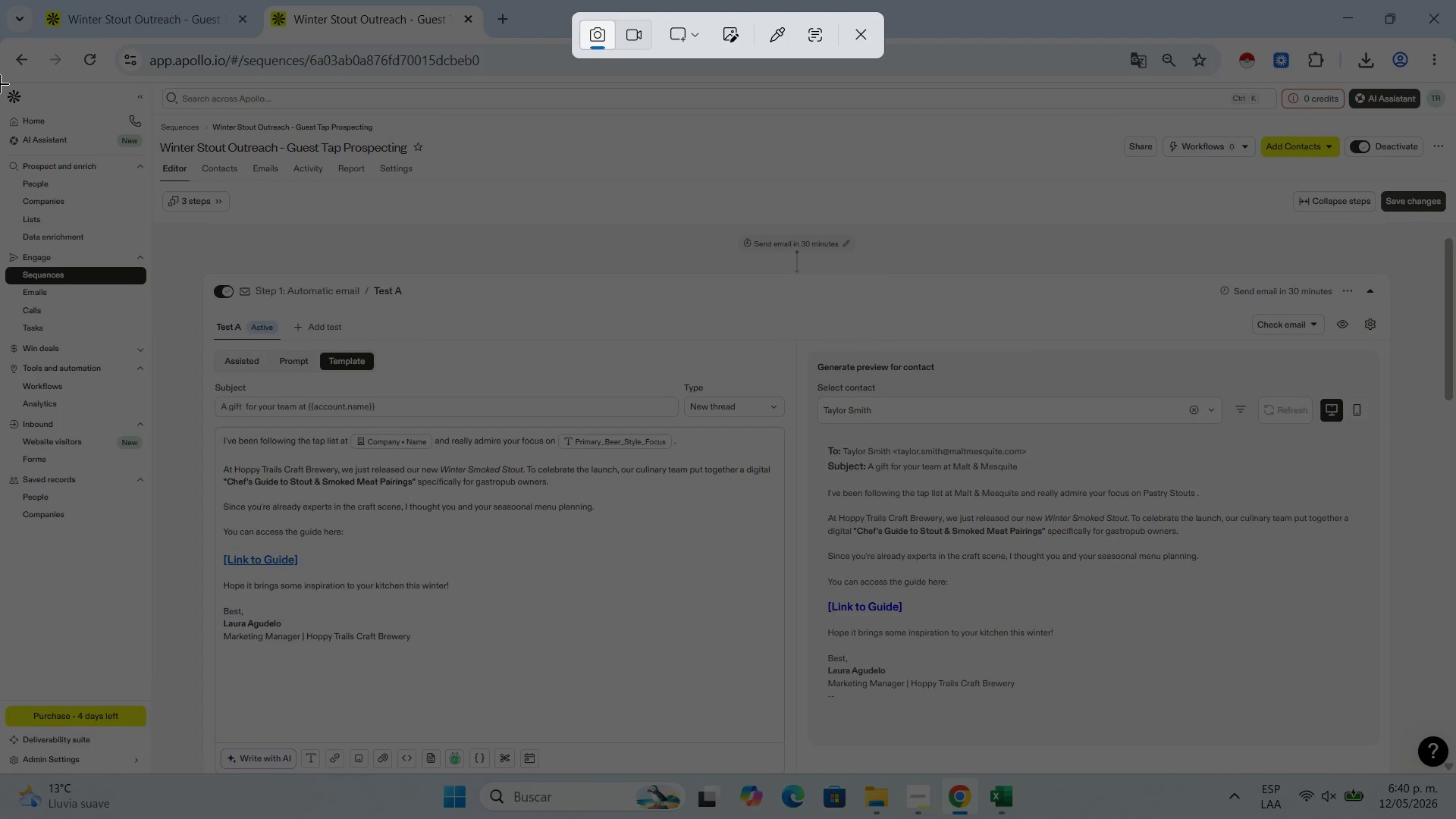 
left_click_drag(start_coordinate=[0, 84], to_coordinate=[1454, 770])
 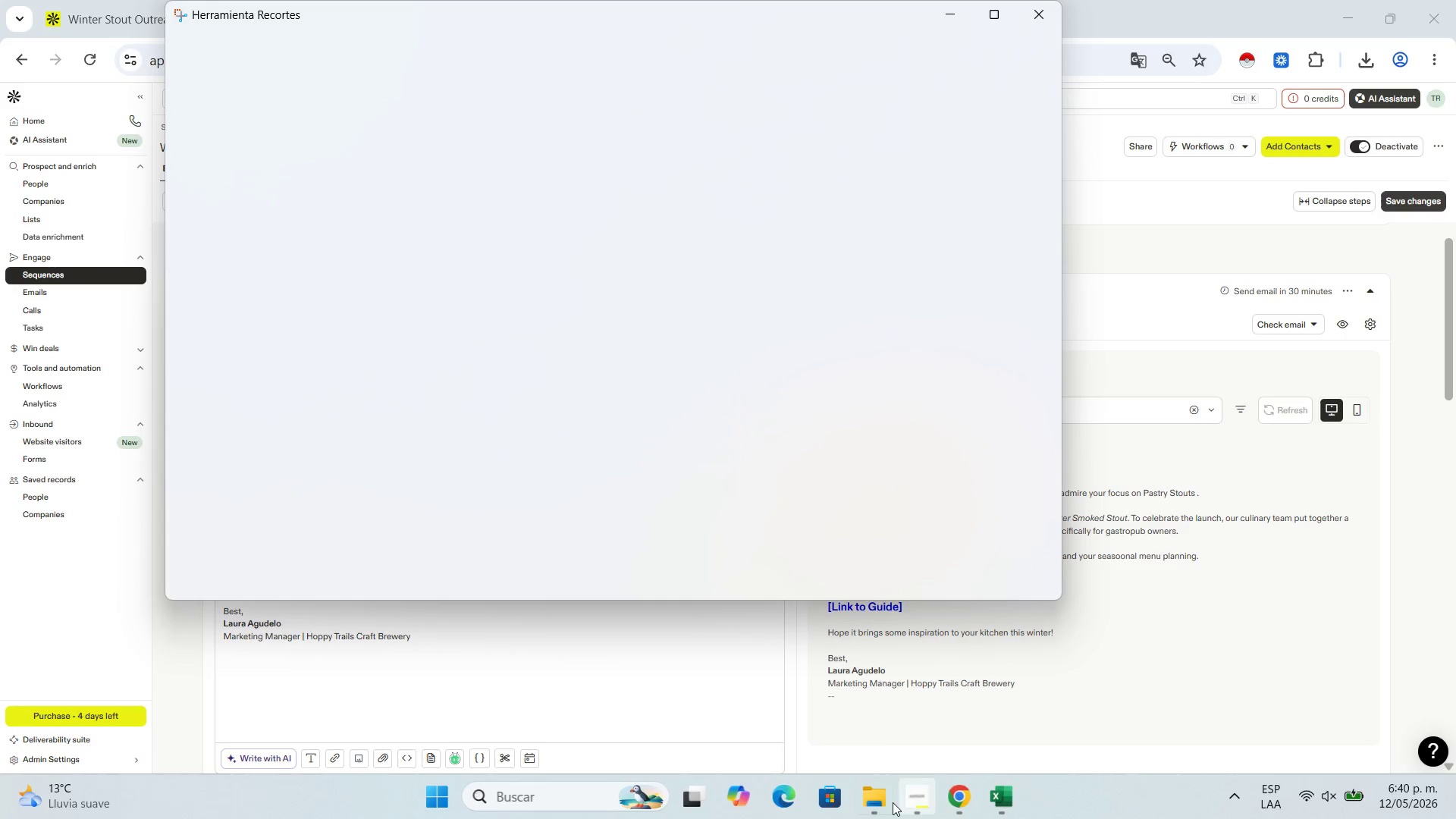 
left_click([878, 796])